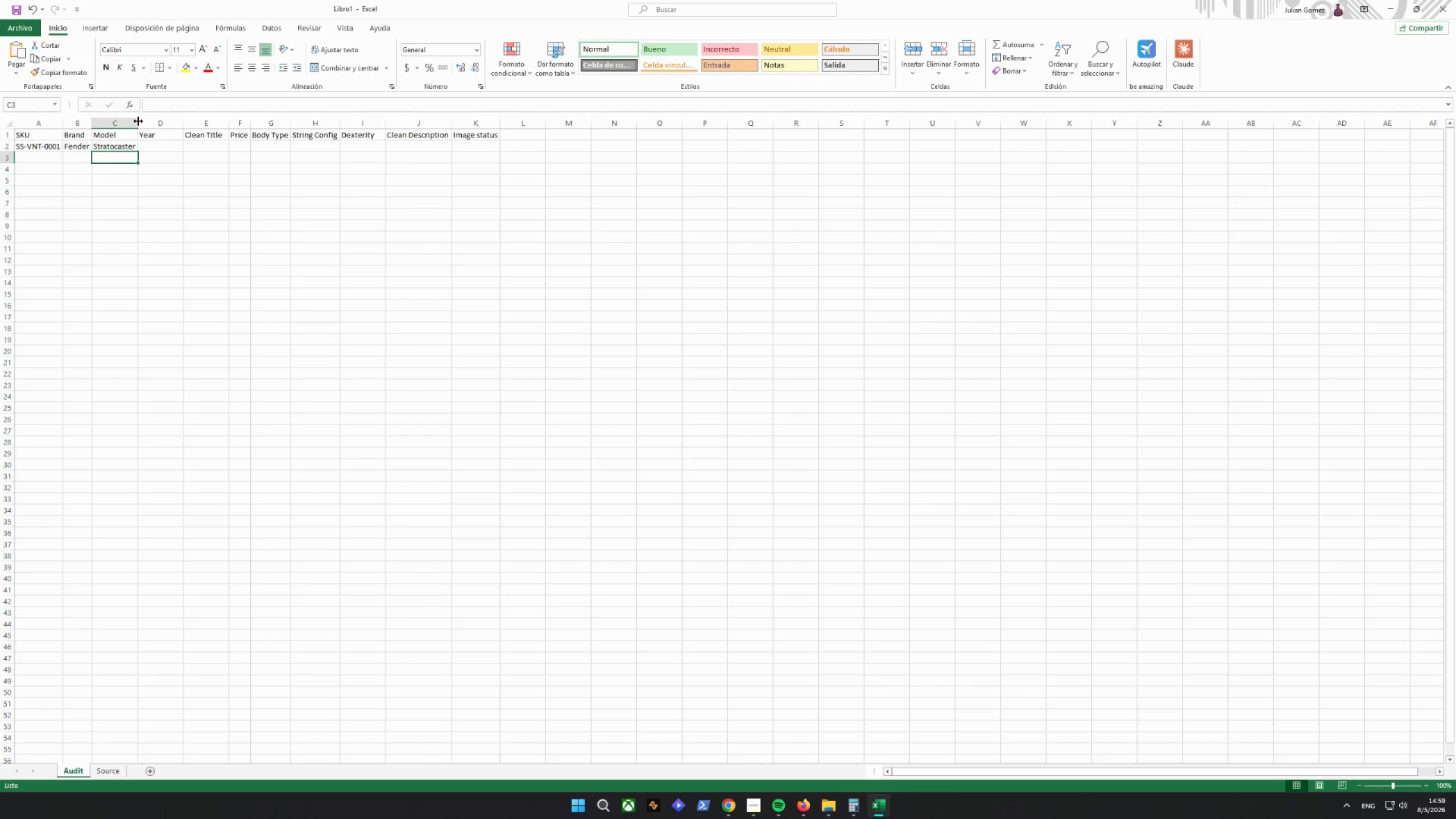 
triple_click([138, 121])
 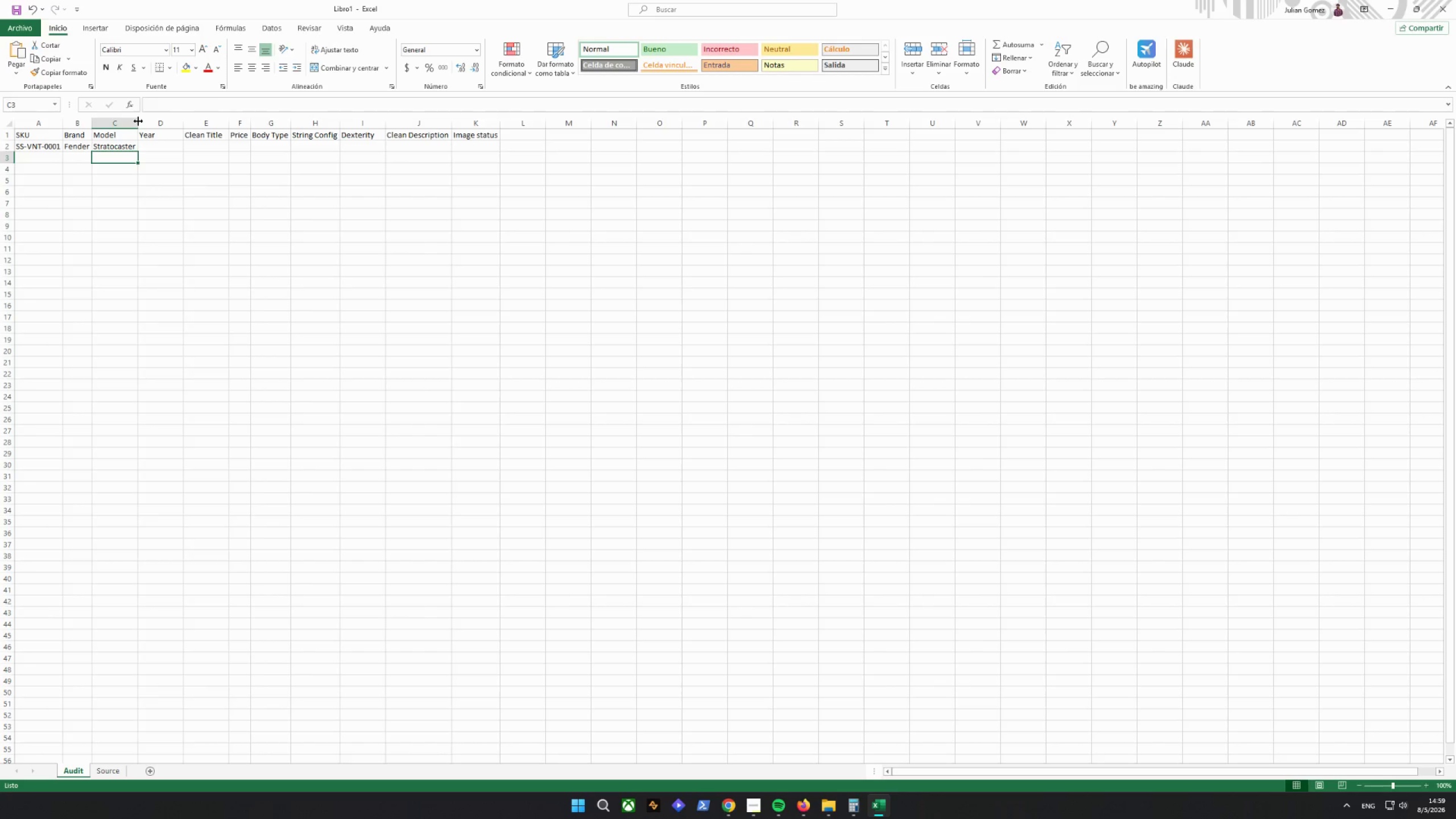 
triple_click([138, 121])
 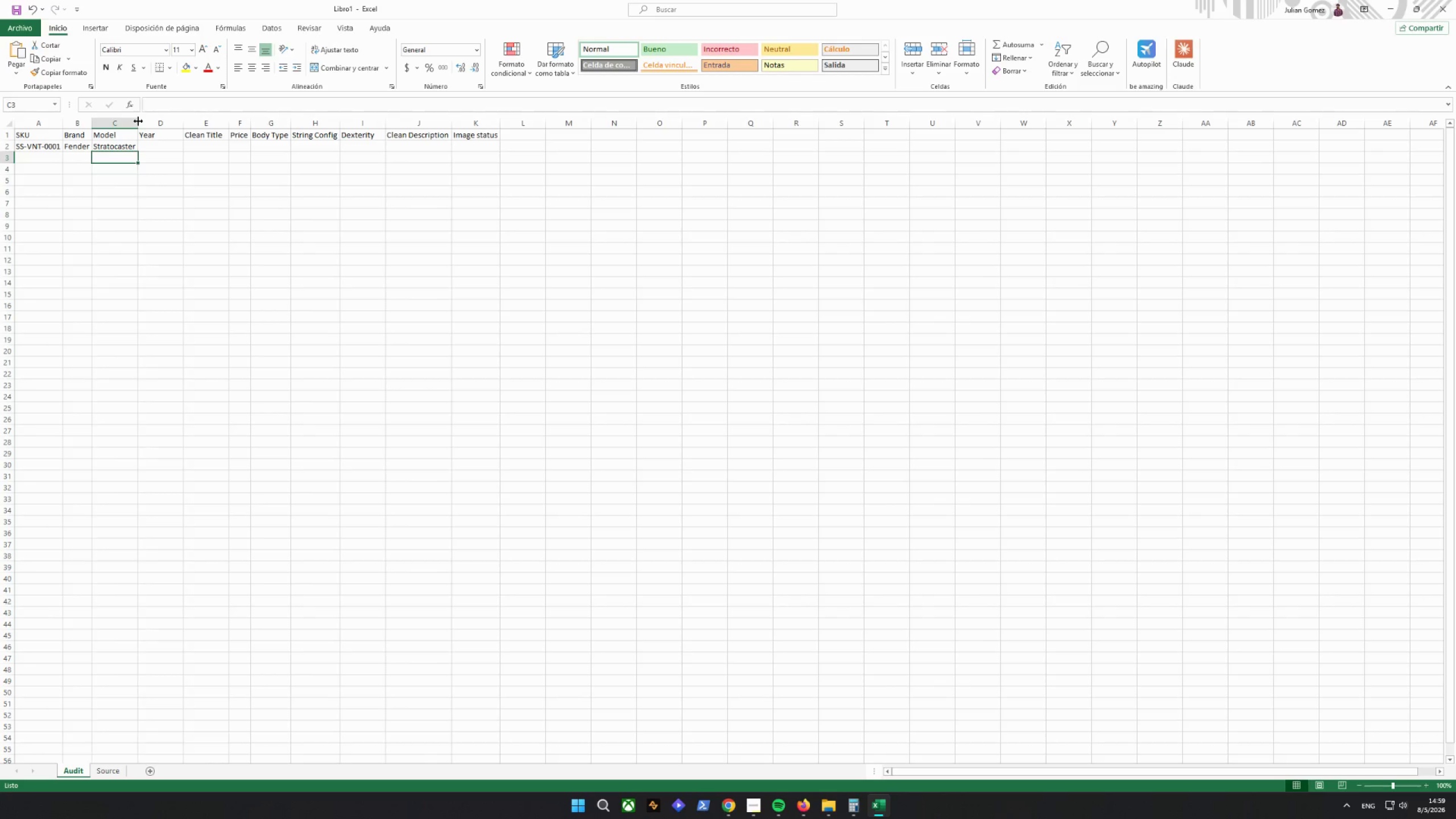 
triple_click([138, 121])
 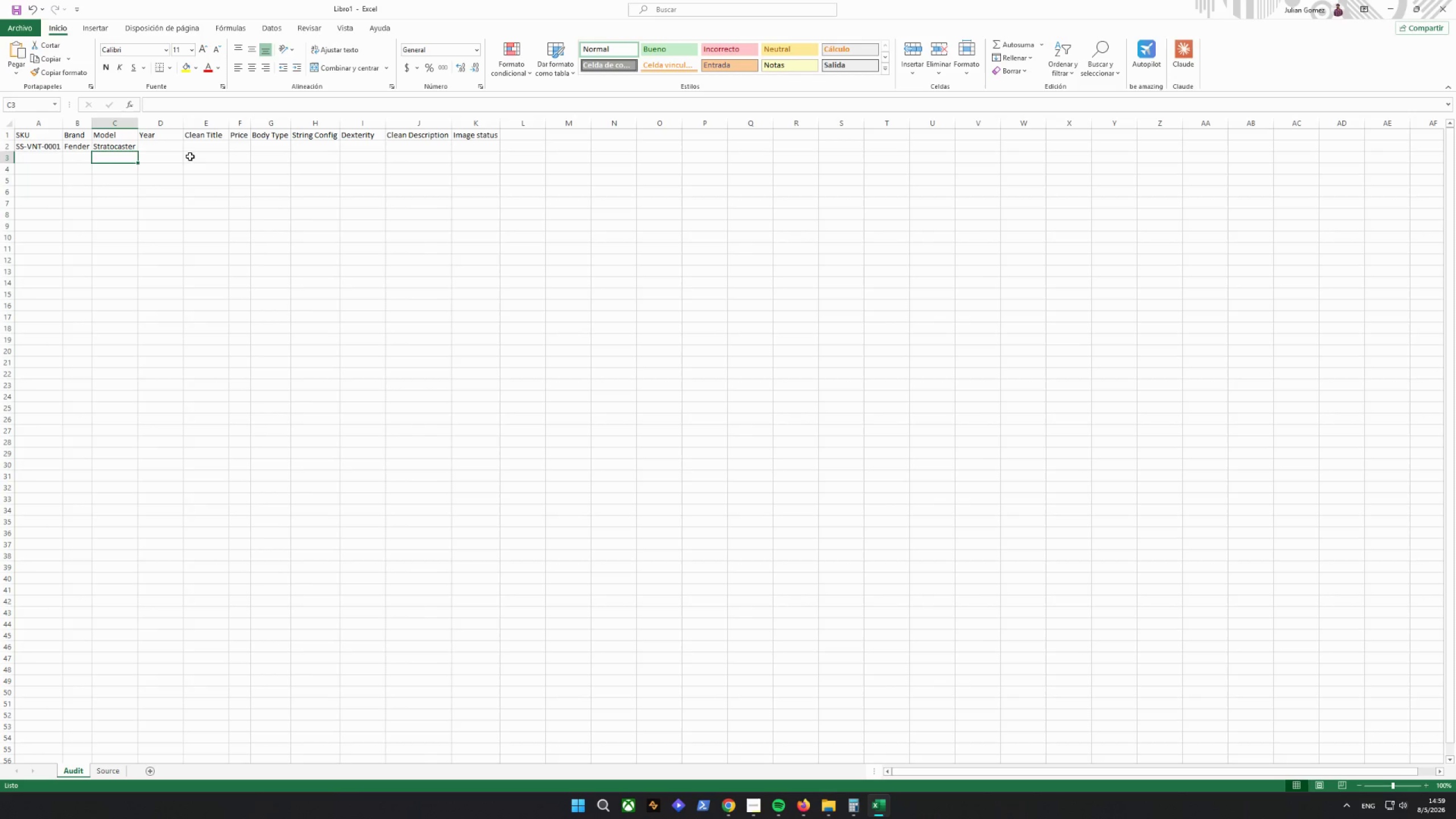 
left_click([173, 148])
 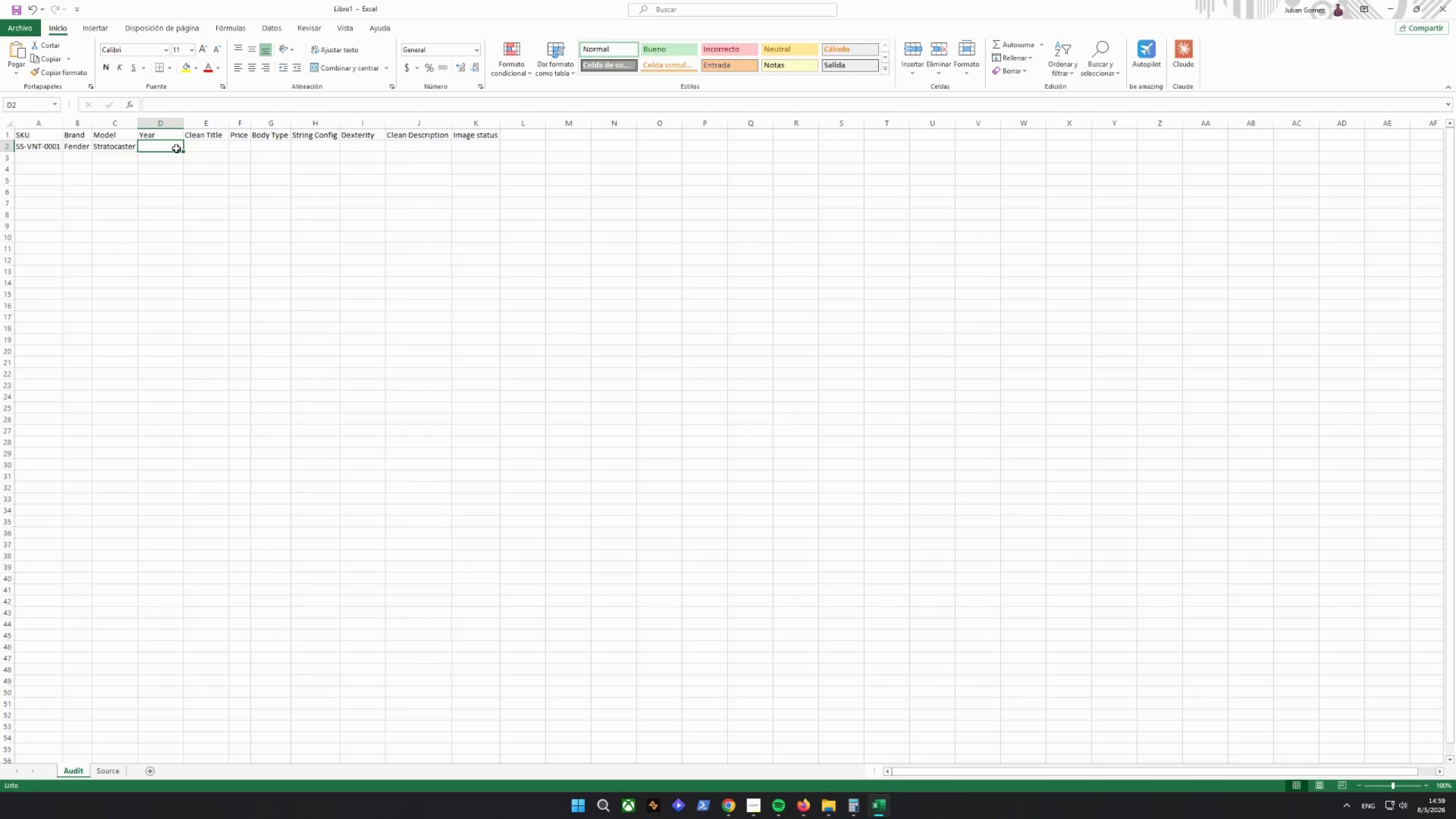 
key(Control+ControlLeft)
 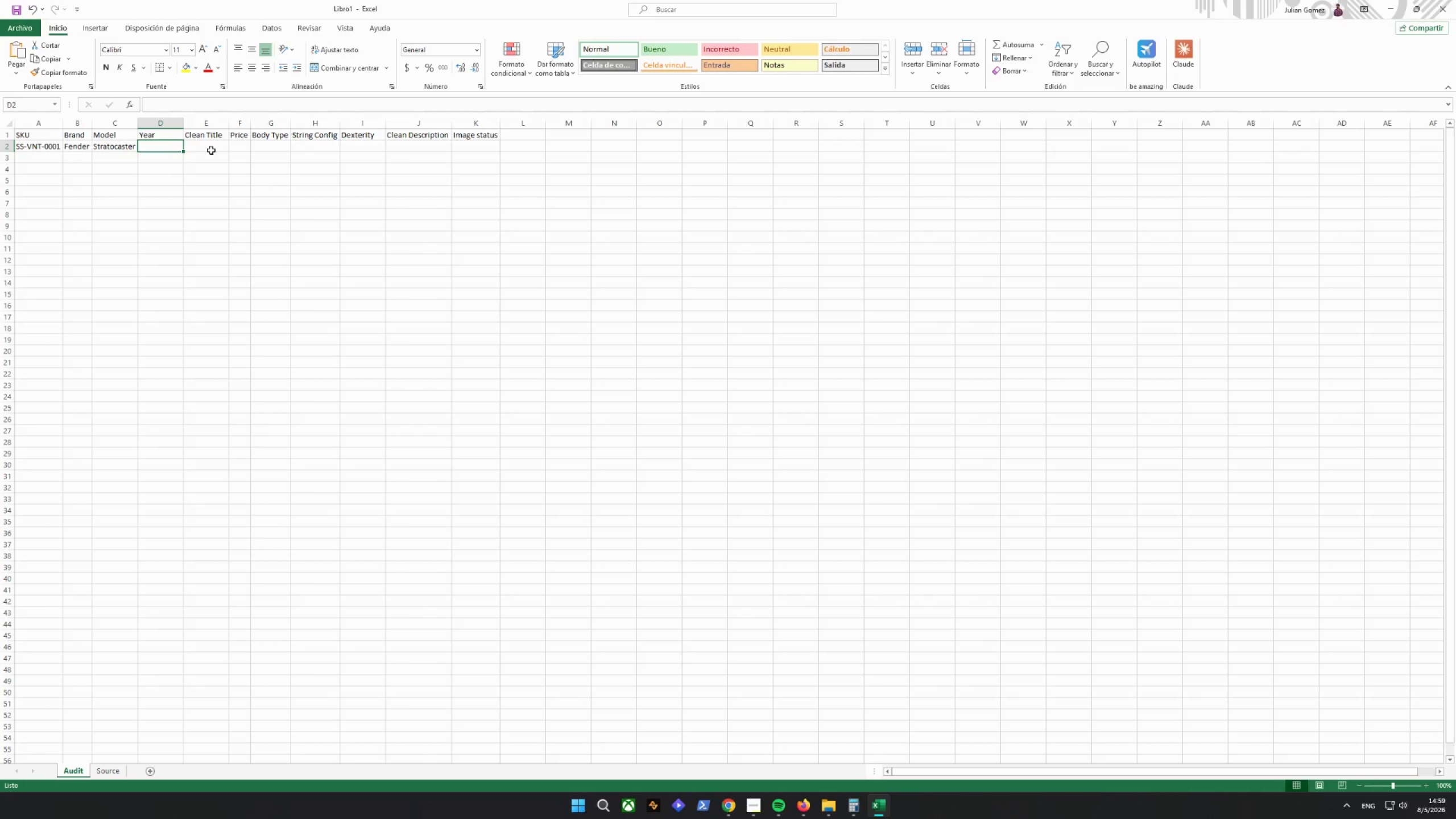 
key(Control+V)
 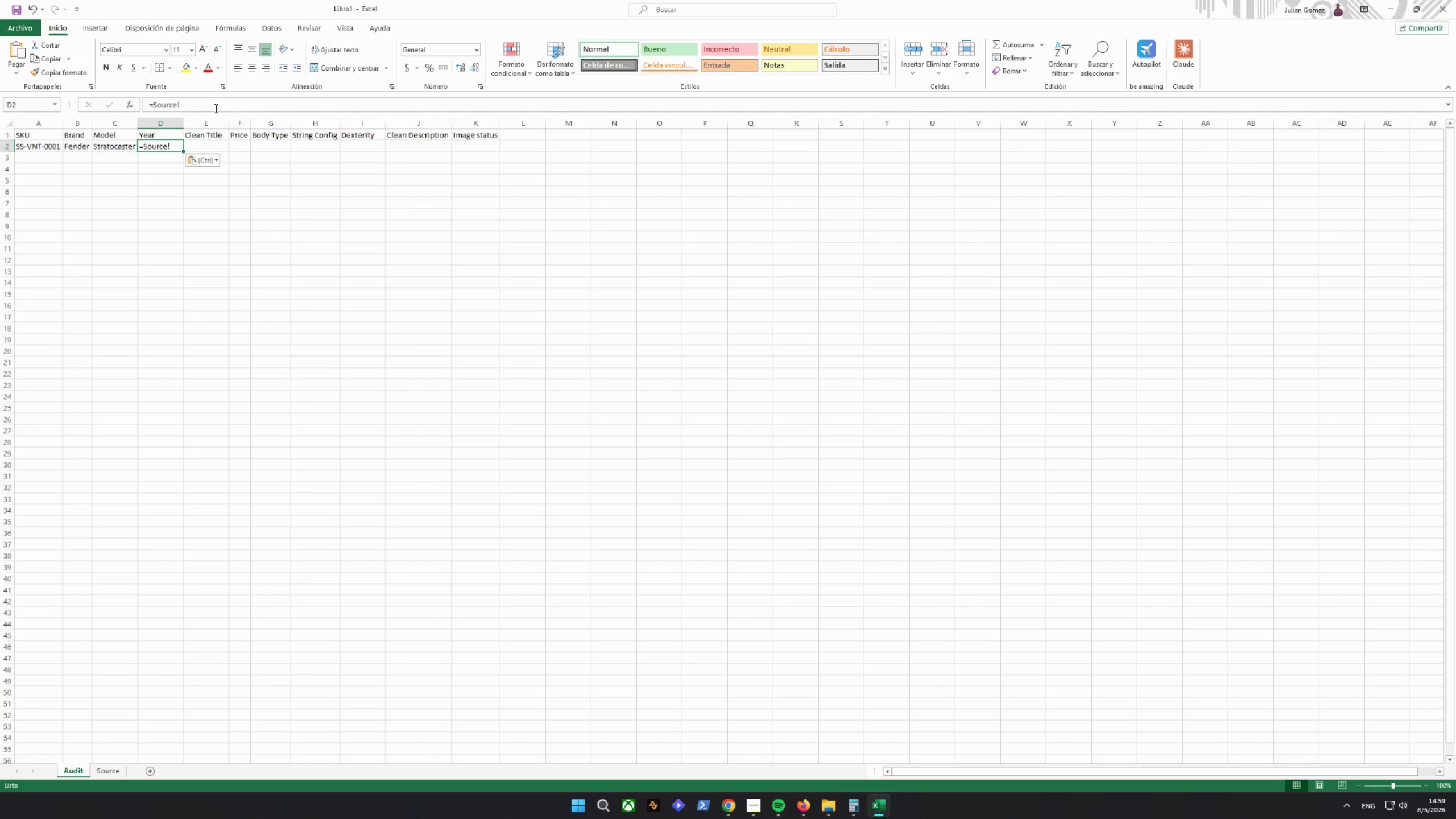 
left_click([212, 104])
 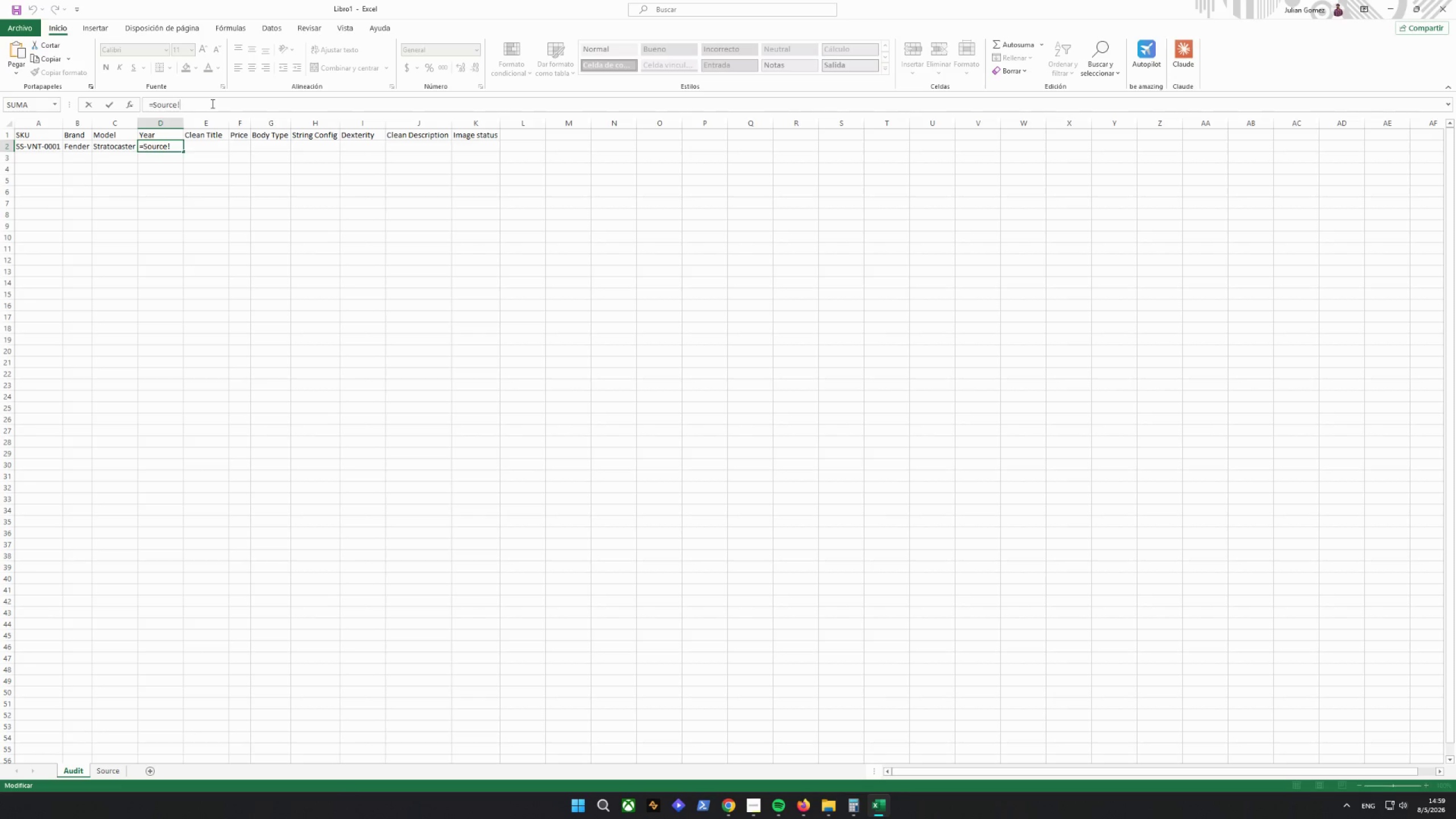 
type(D2)
 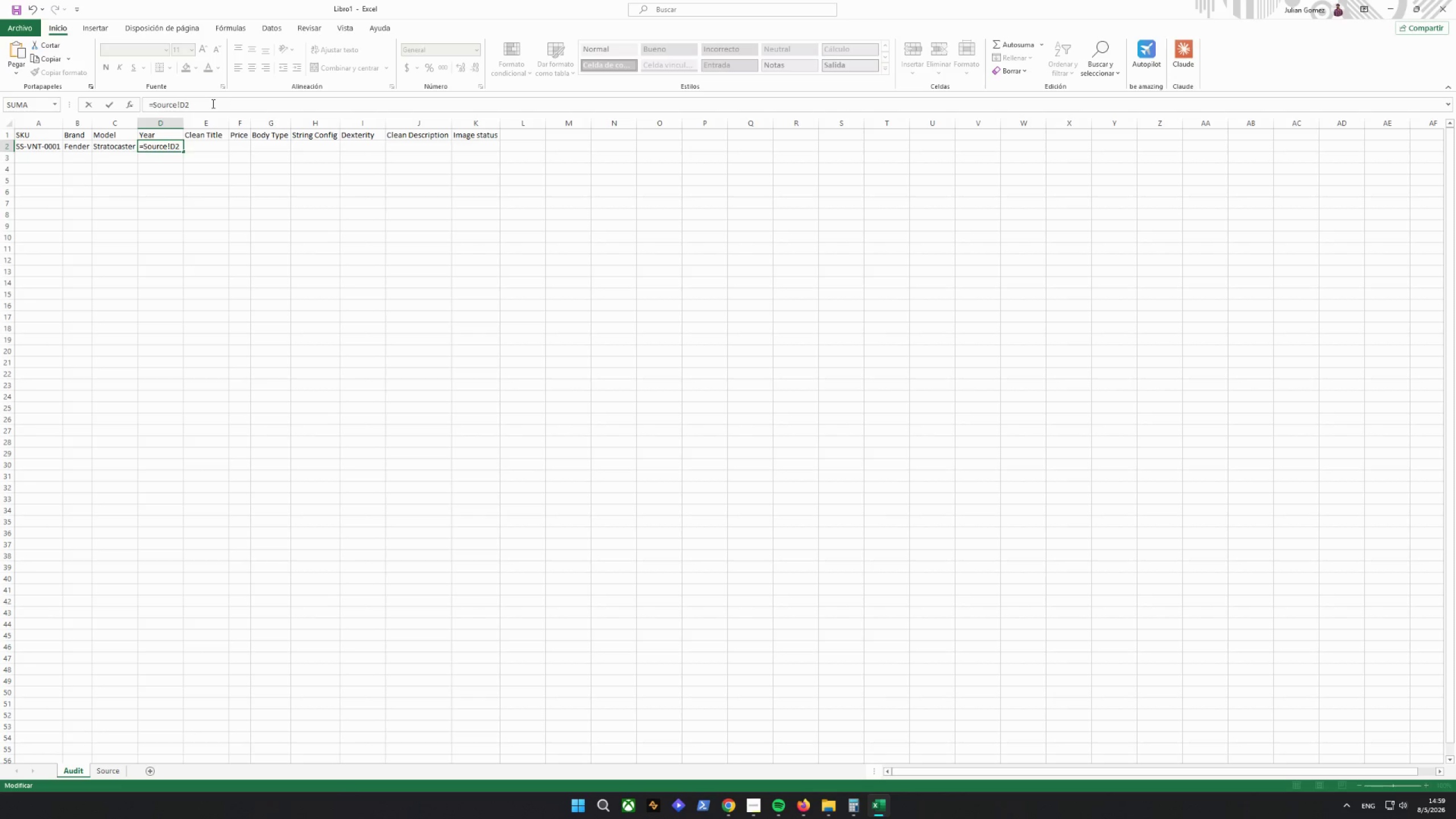 
key(Enter)
 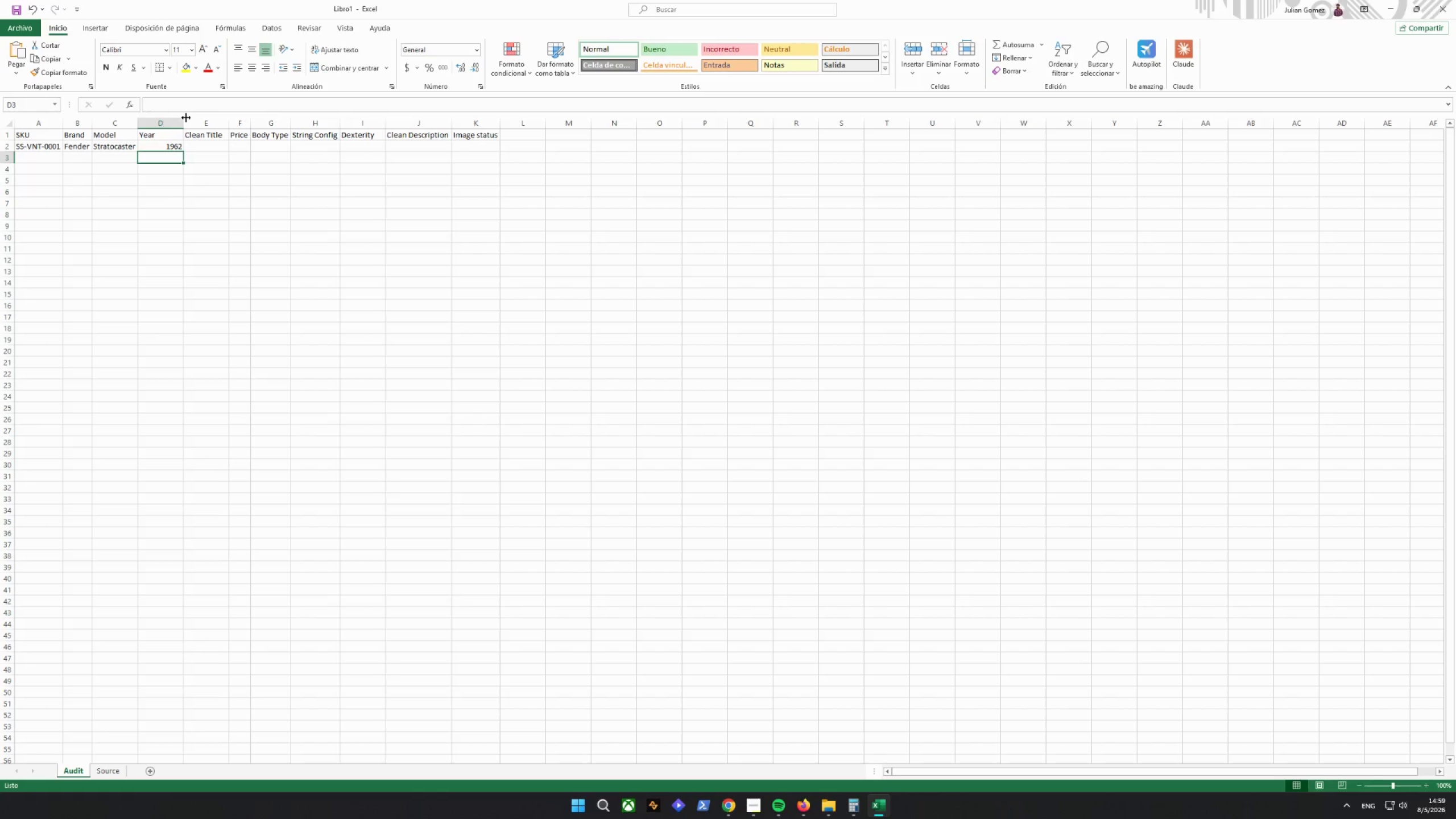 
double_click([185, 118])
 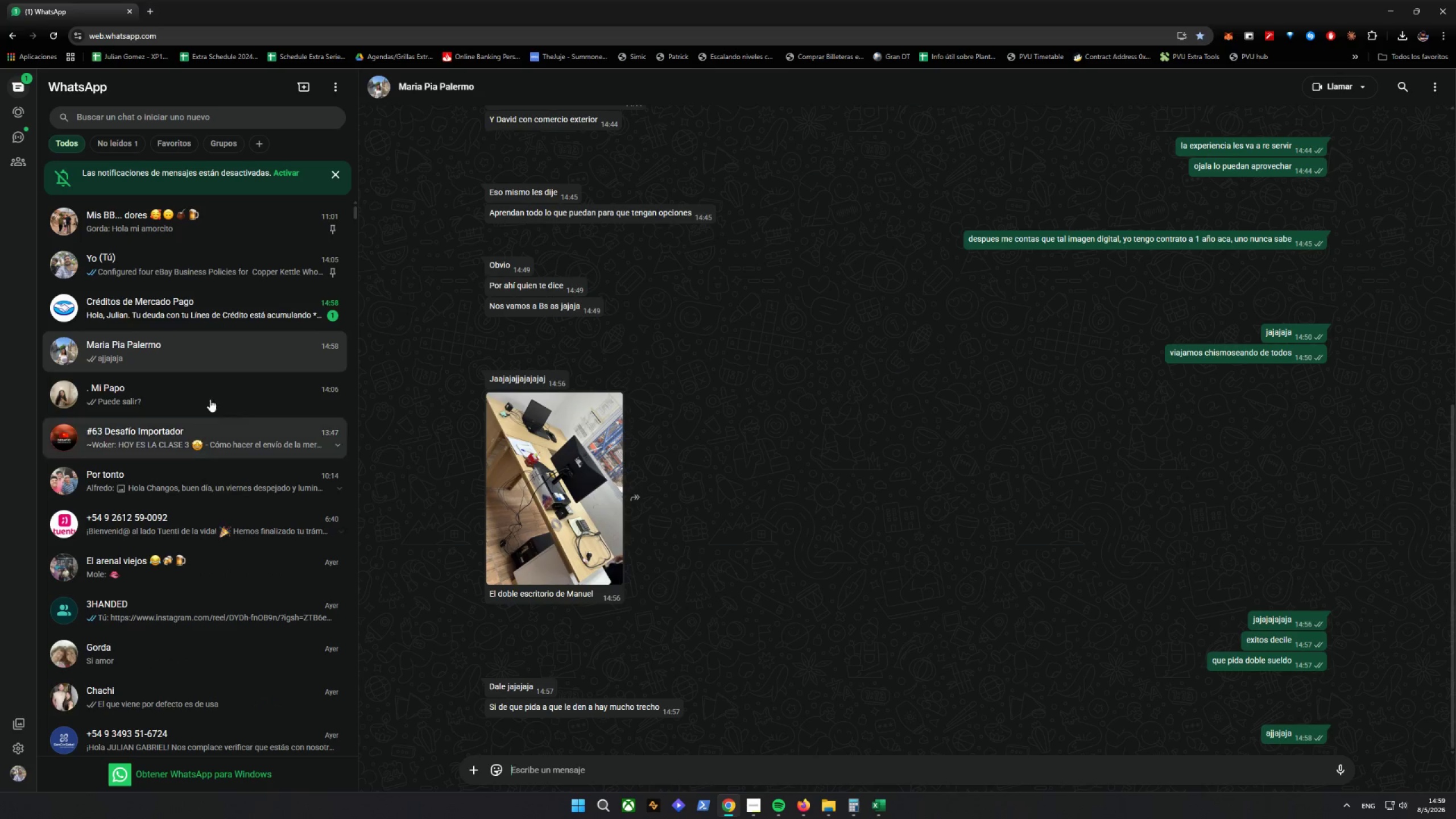 
left_click([223, 315])
 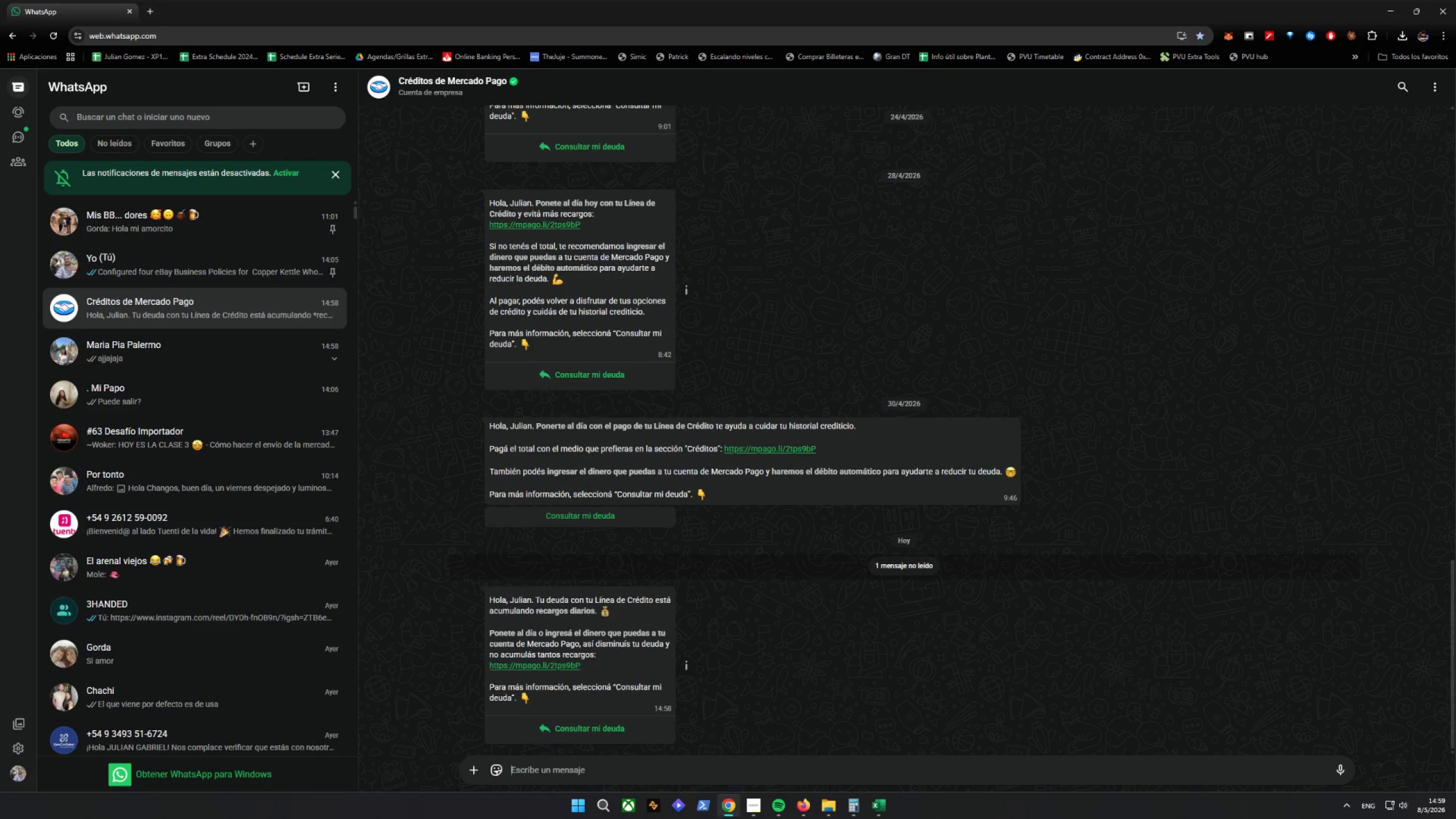 
left_click([727, 814])
 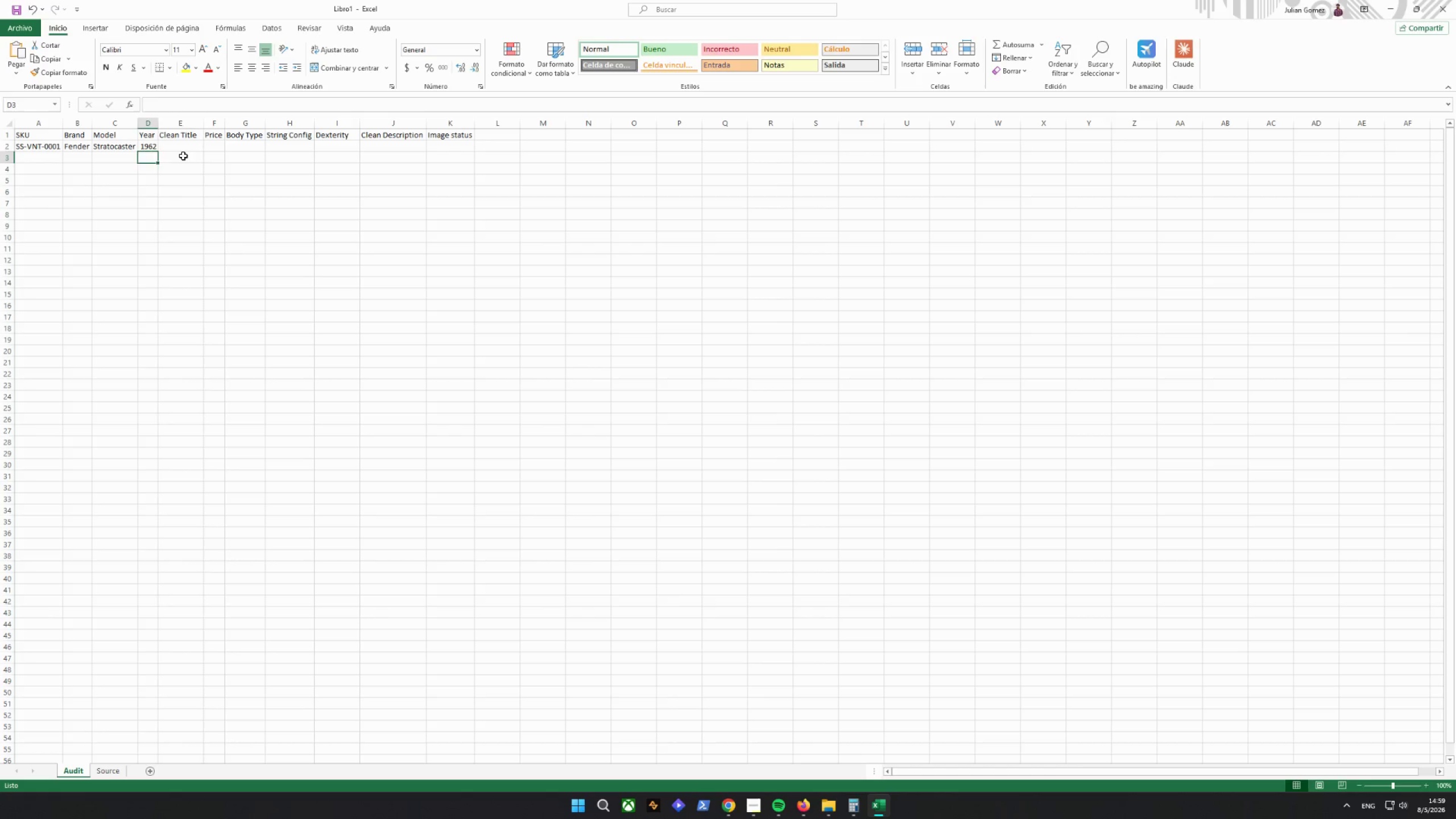 
double_click([189, 138])
 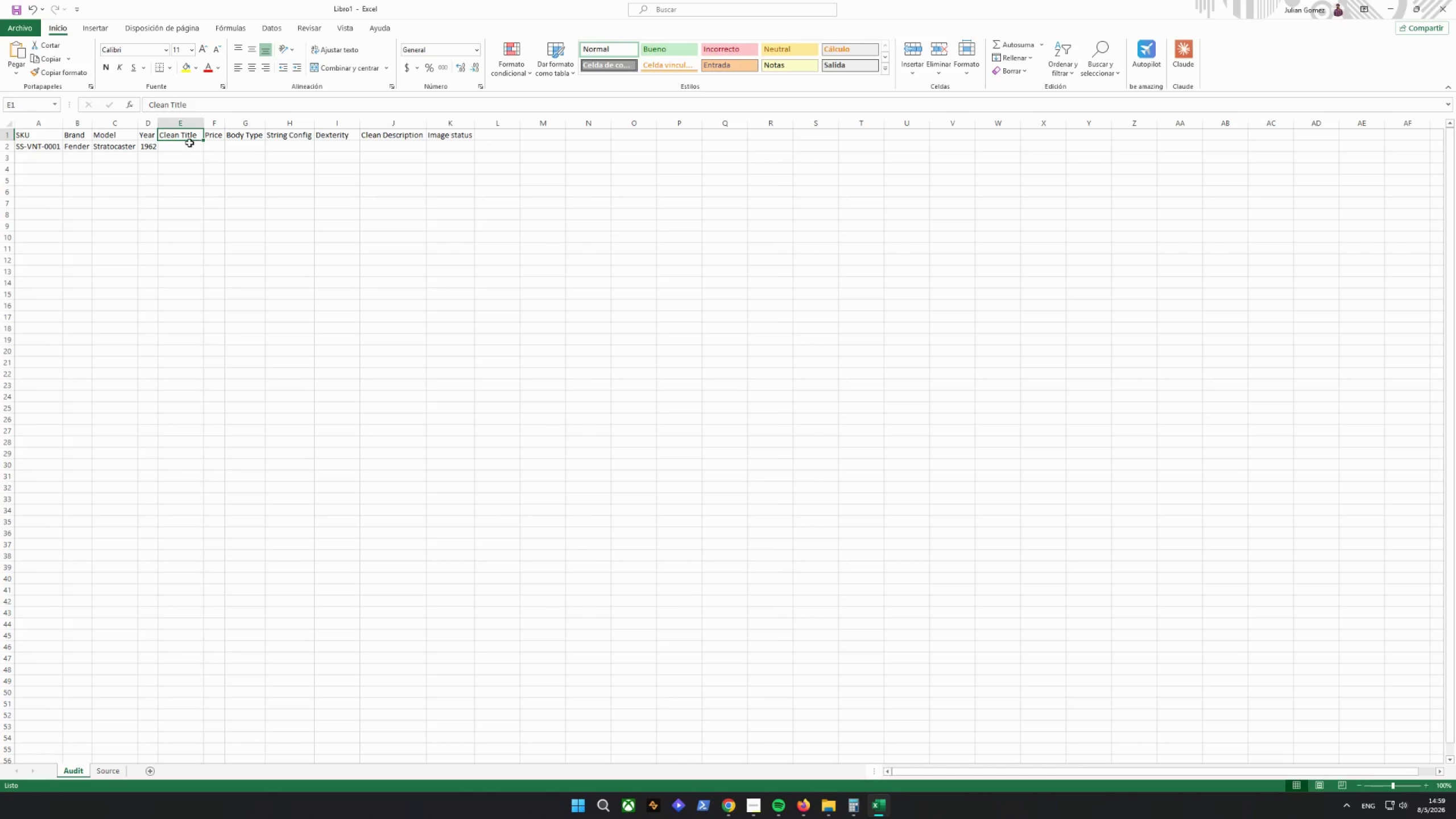 
triple_click([189, 143])
 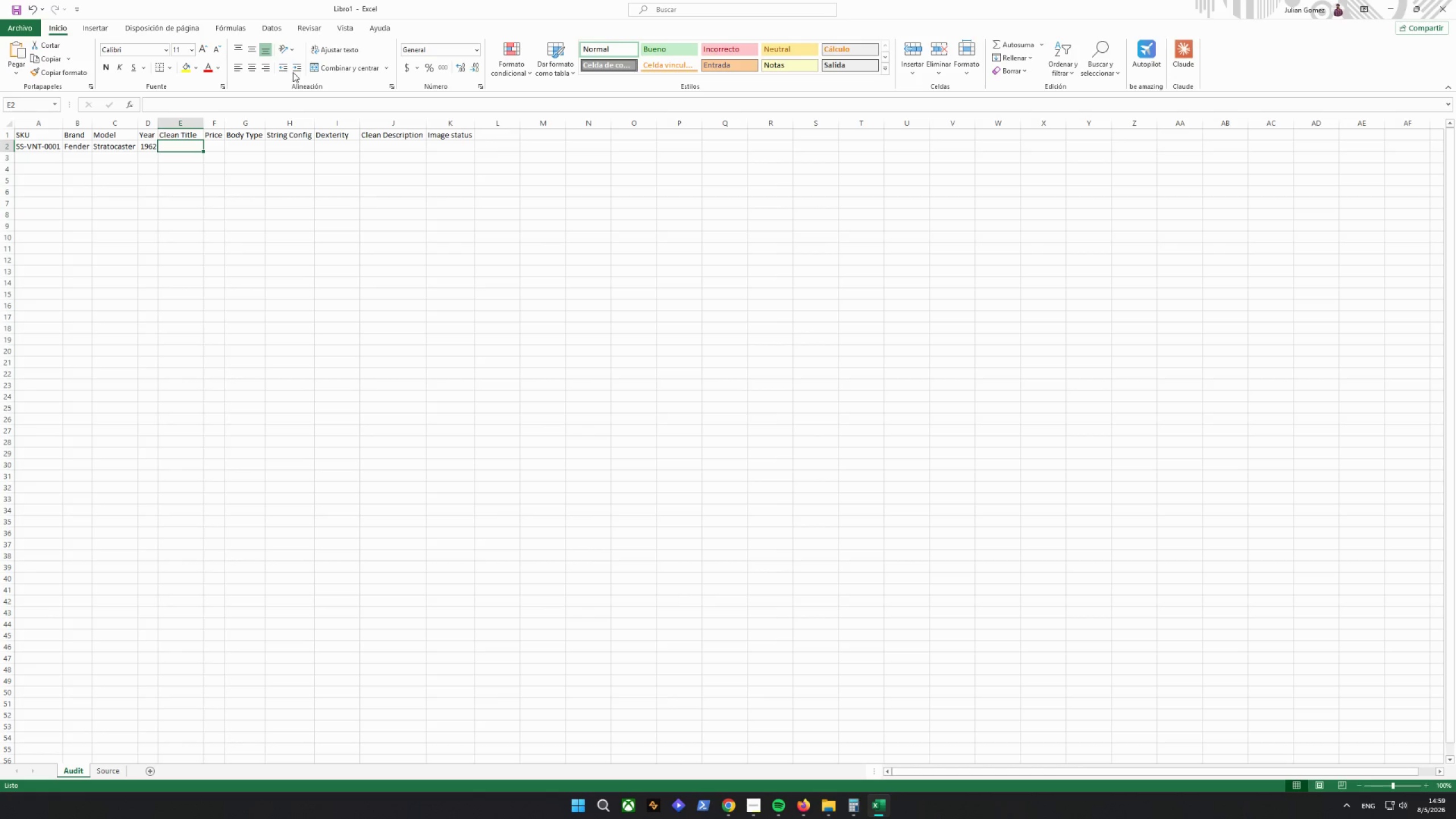 
left_click([762, 808])